 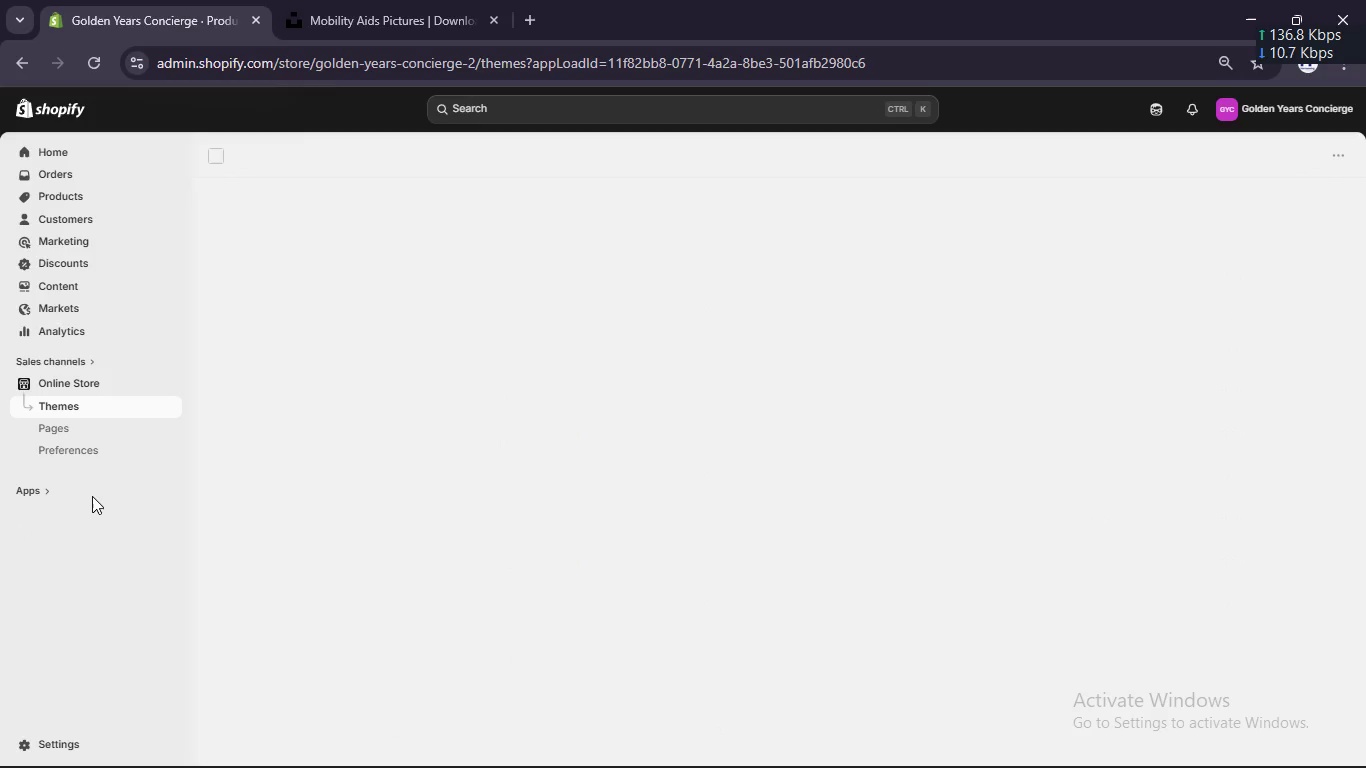 
scroll: coordinate [799, 450], scroll_direction: down, amount: 7.0
 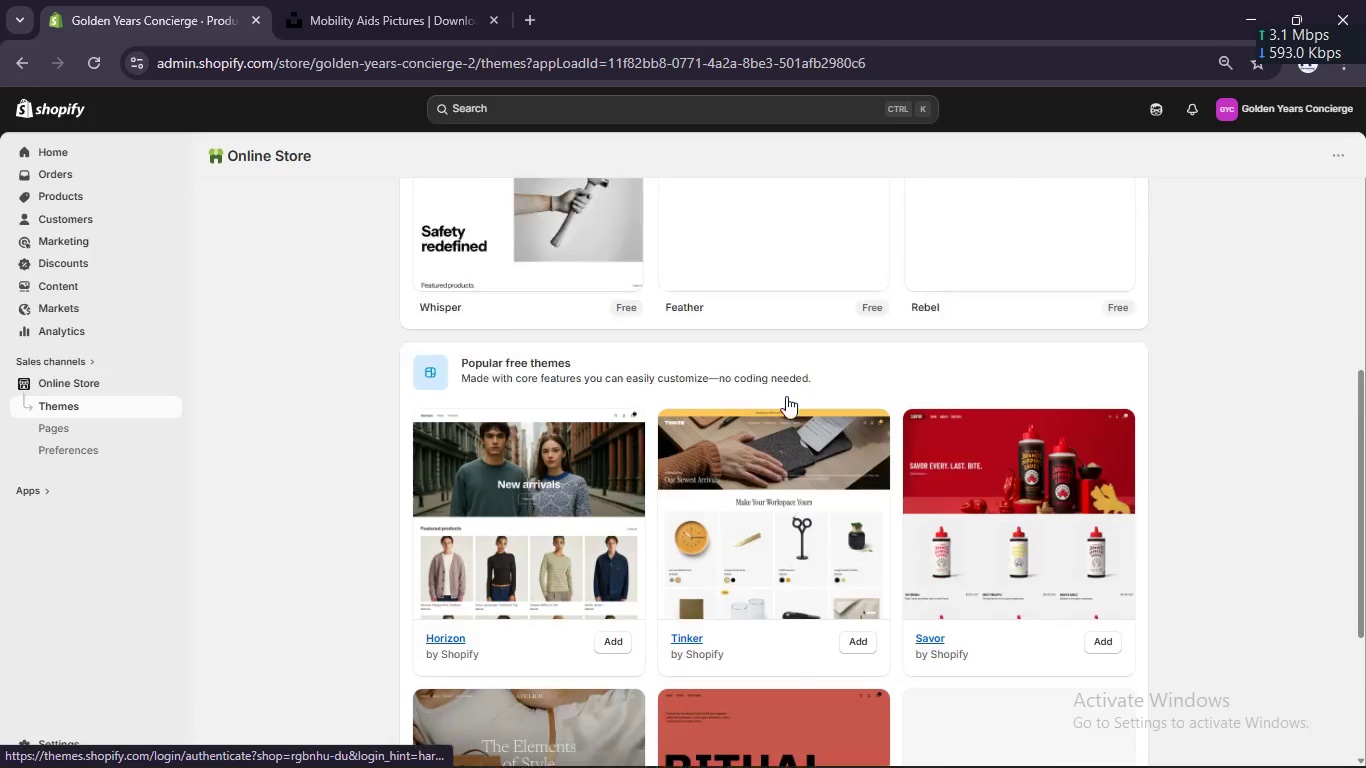 
scroll: coordinate [786, 396], scroll_direction: up, amount: 4.0
 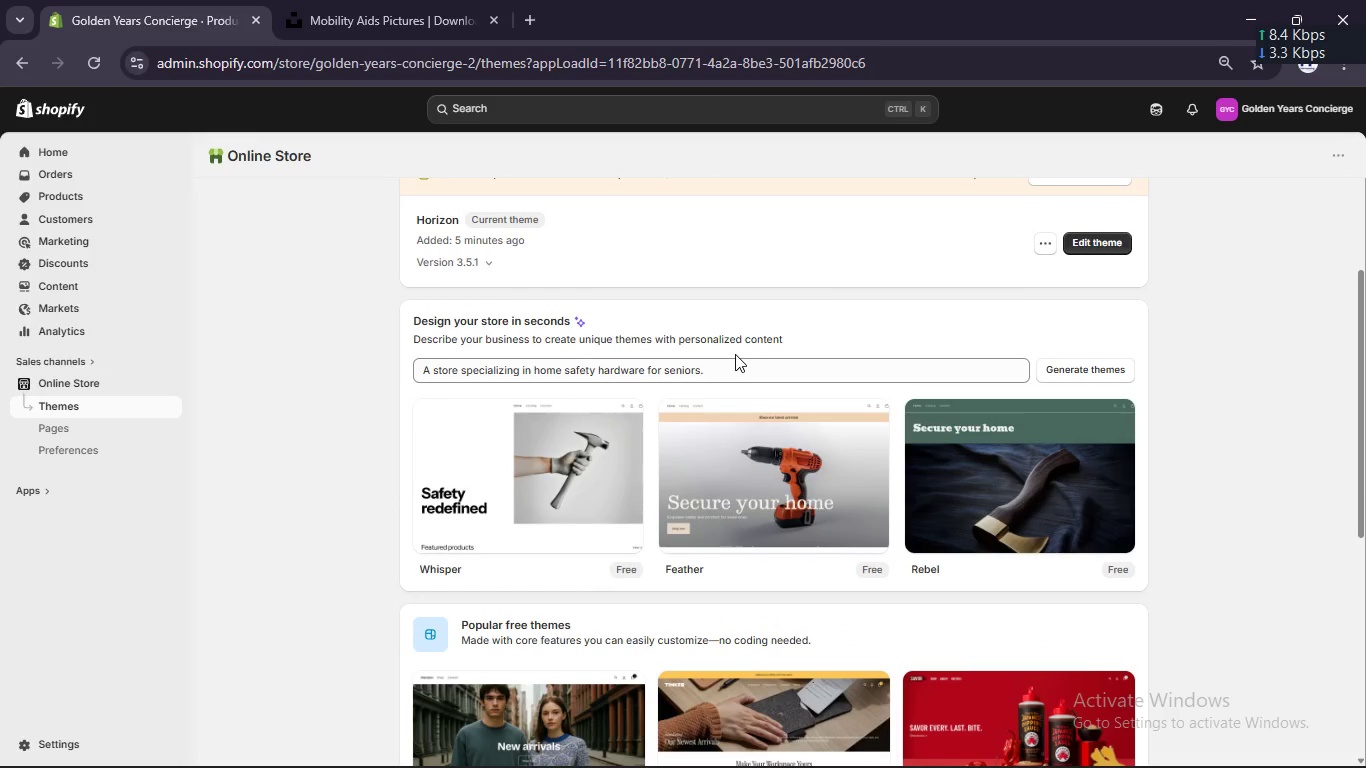 
wait(8.61)
 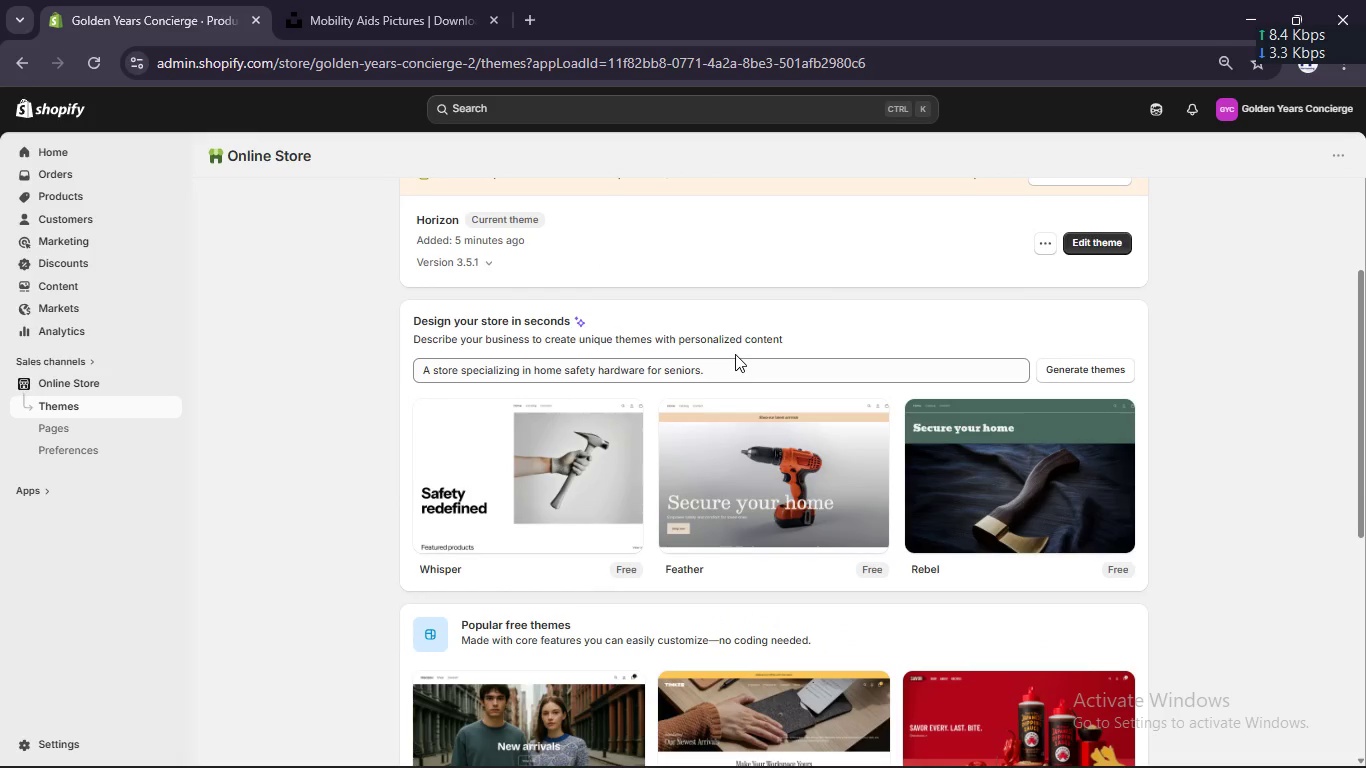 
left_click([735, 354])
 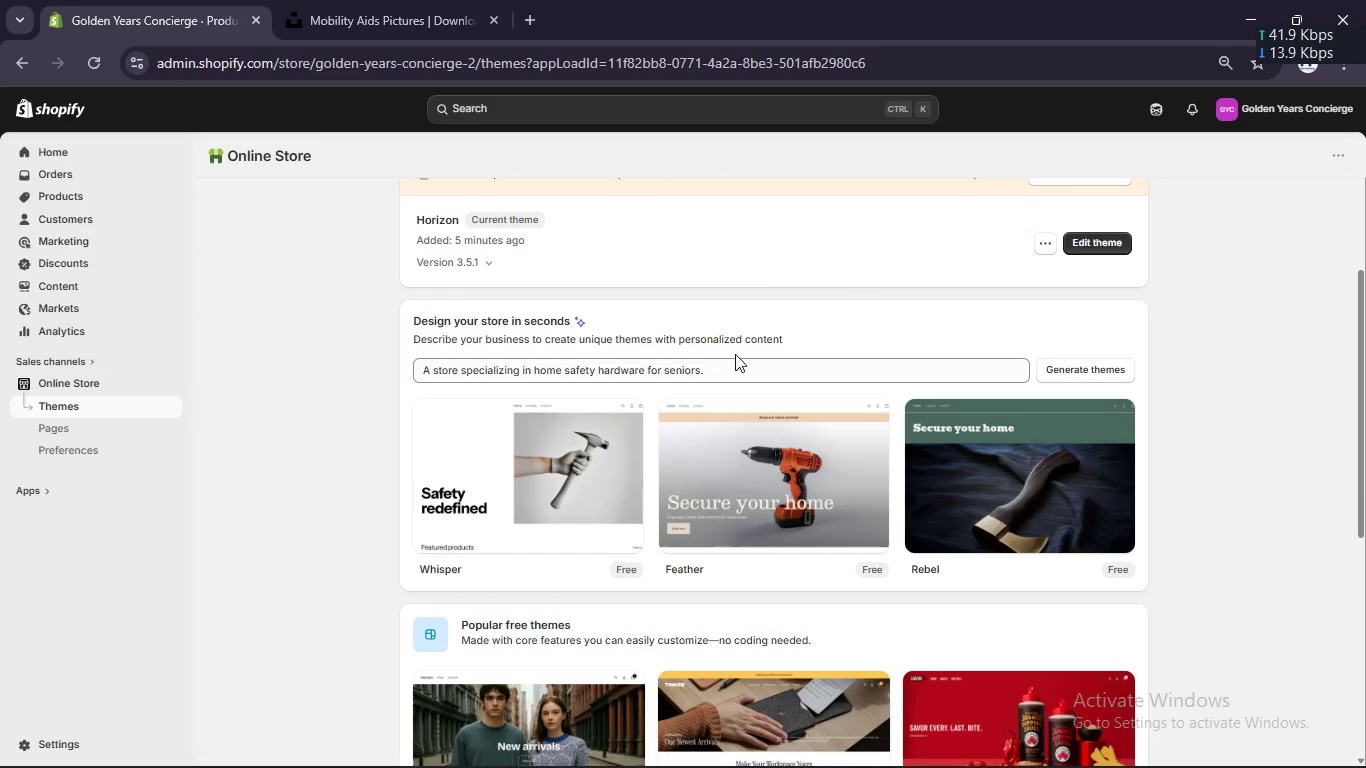 
double_click([735, 354])
 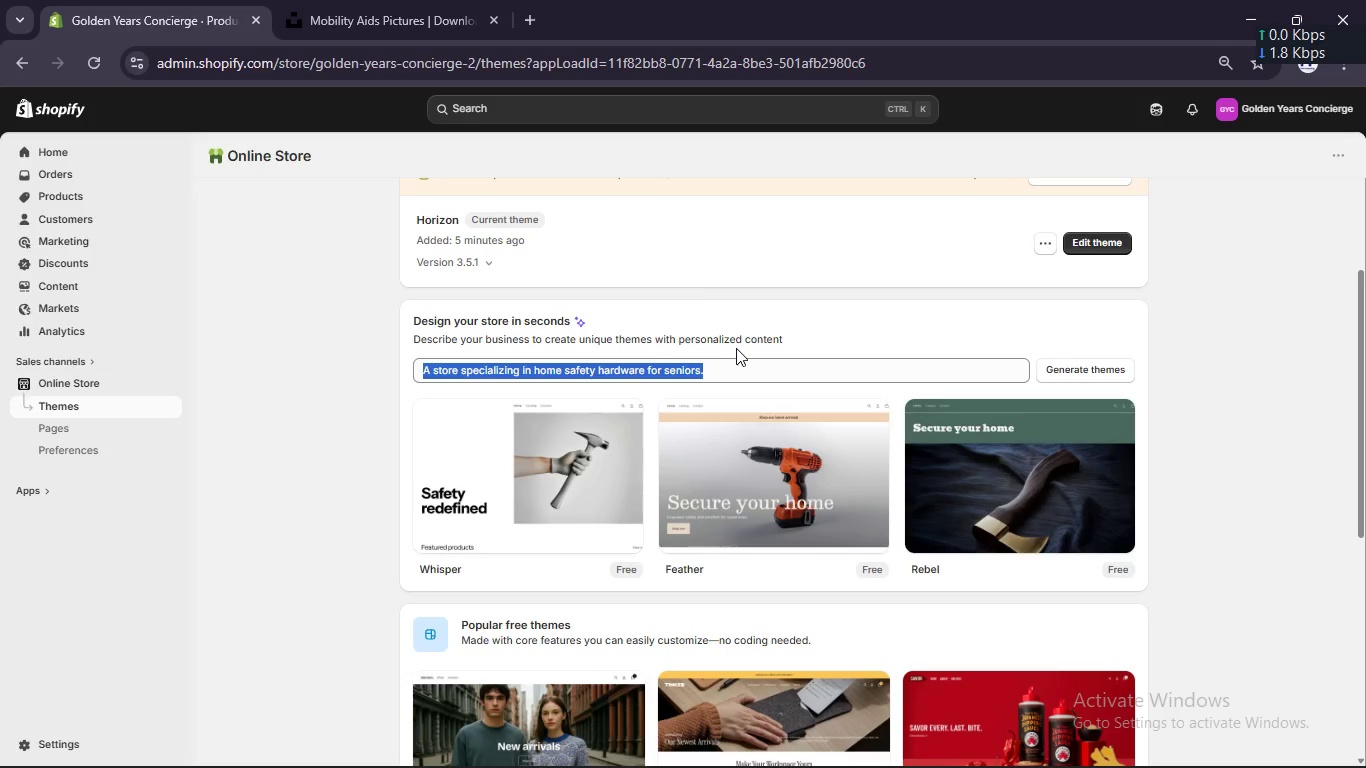 
wait(6.17)
 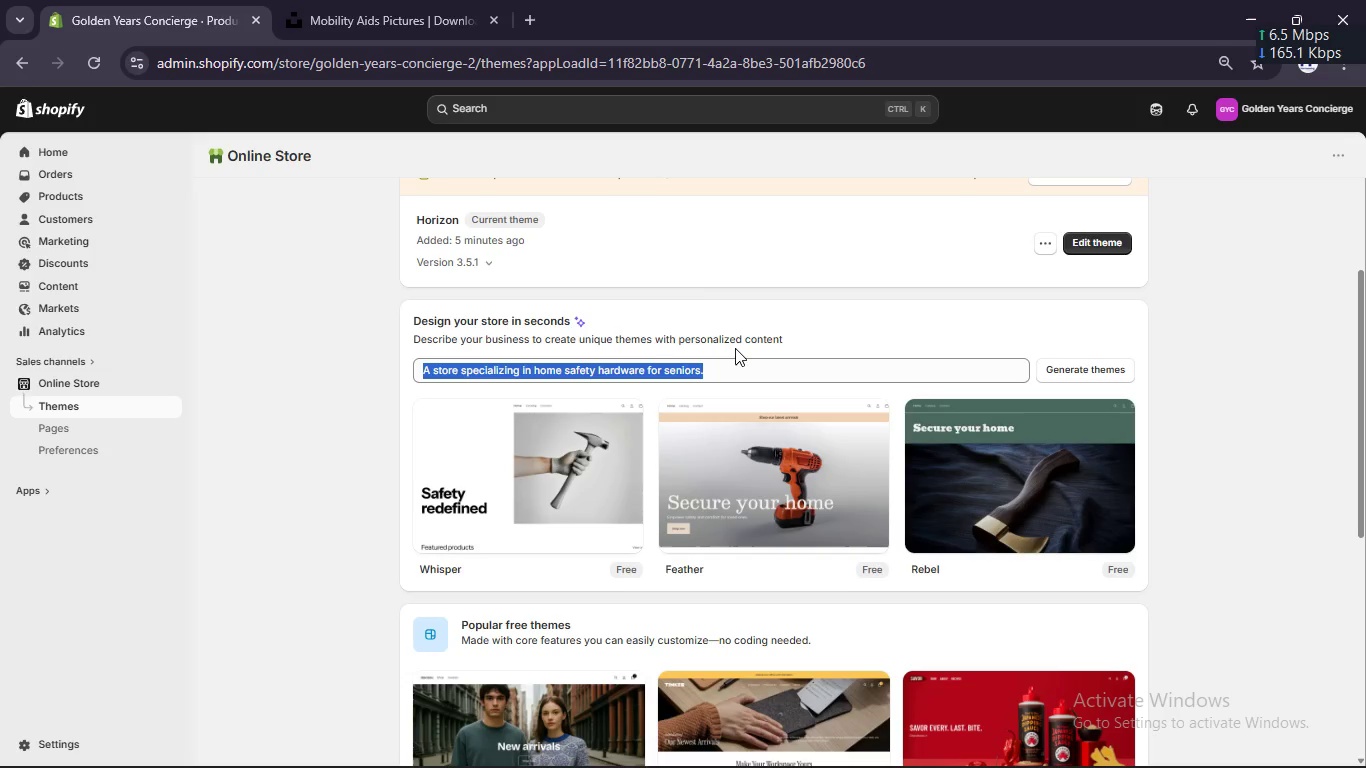 
key(Control+ControlLeft)
 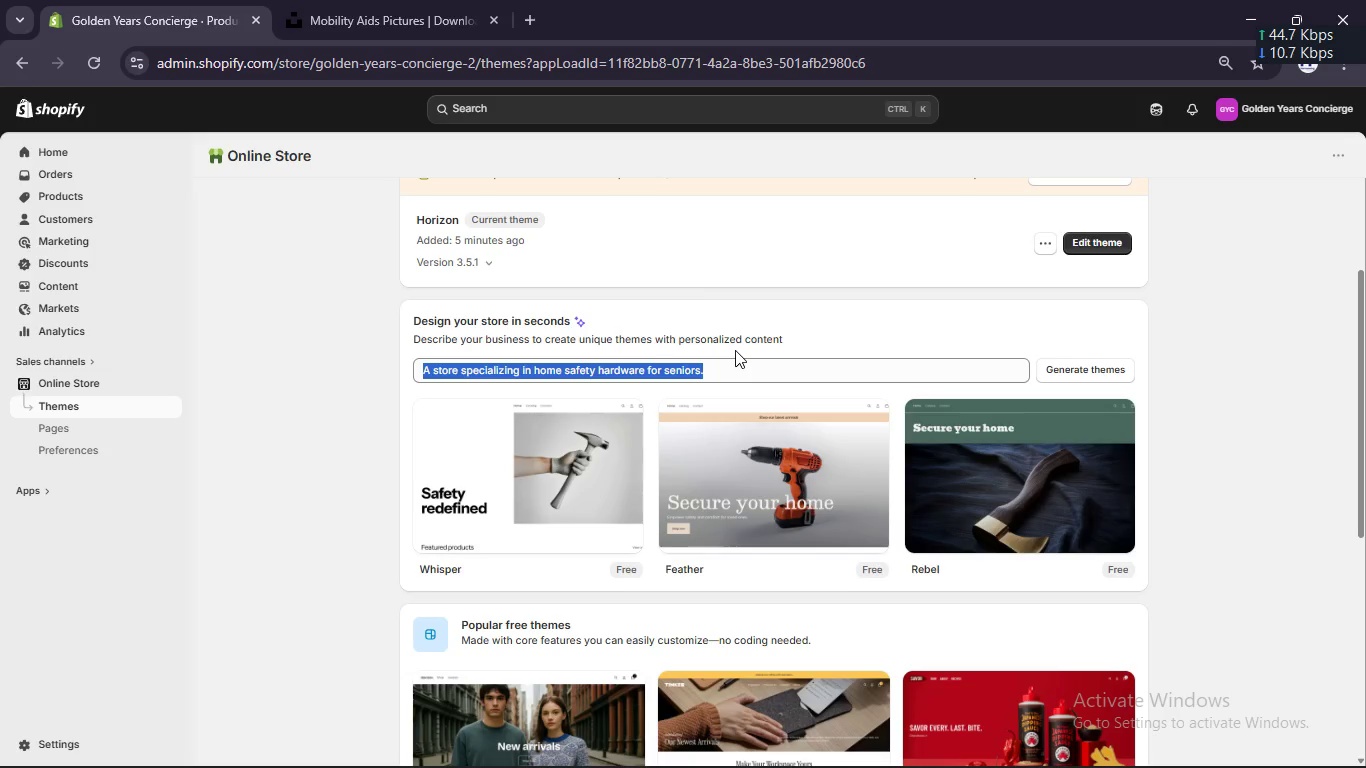 
key(Control+V)
 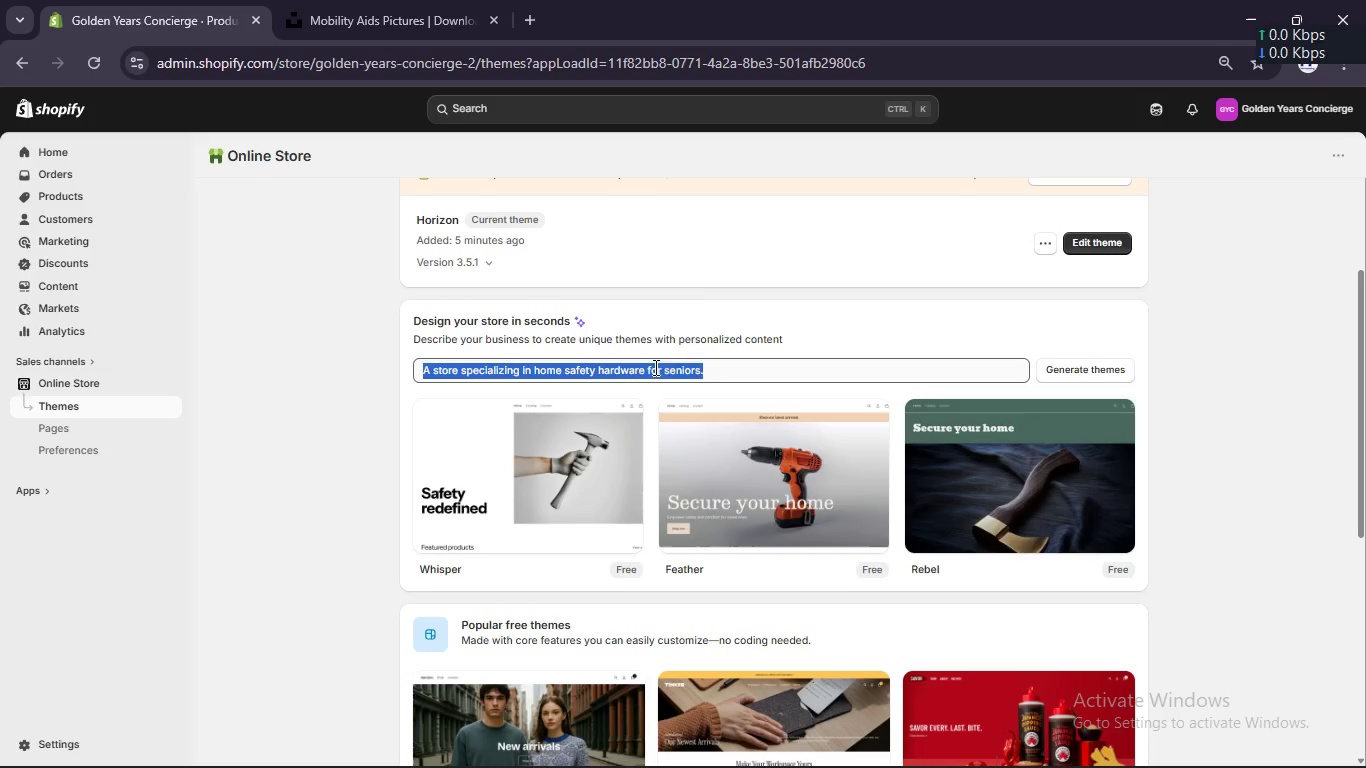 
right_click([653, 374])
 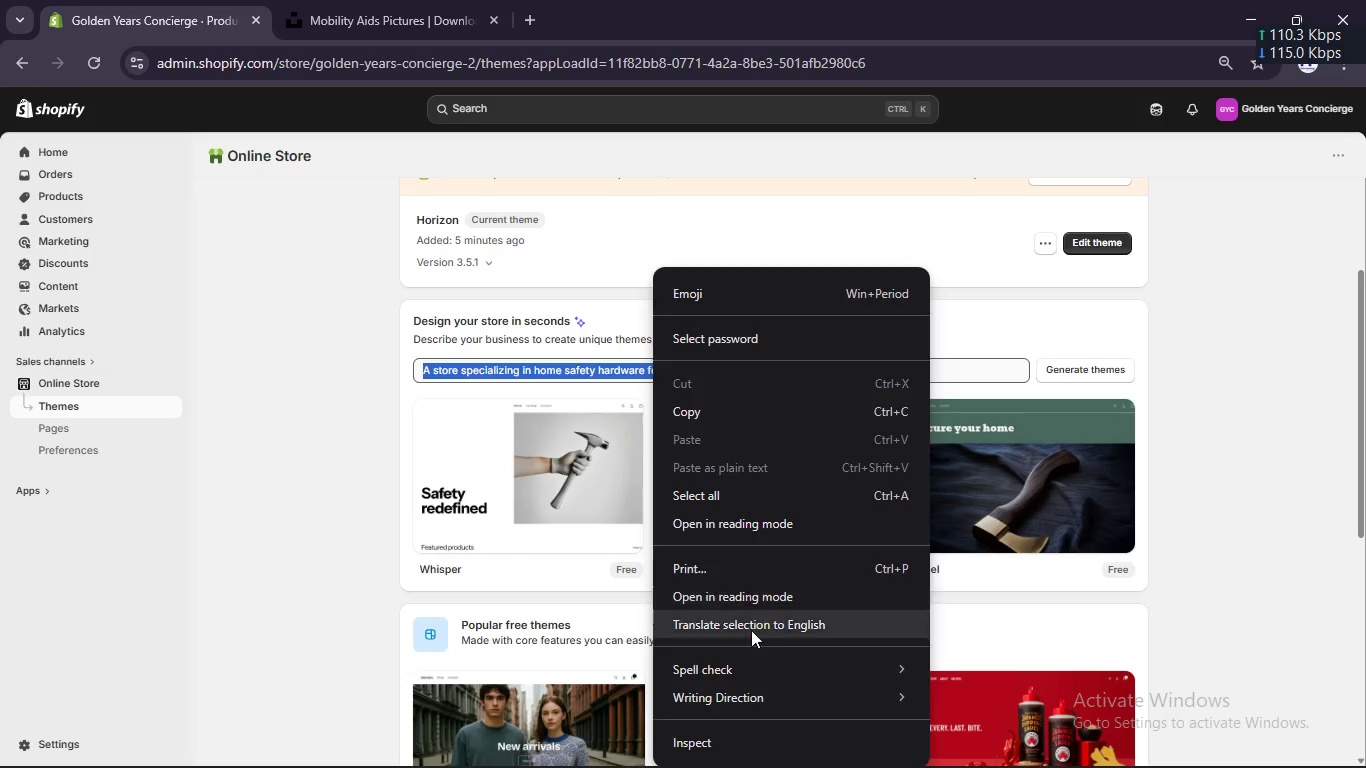 
scroll: coordinate [751, 639], scroll_direction: down, amount: 5.0
 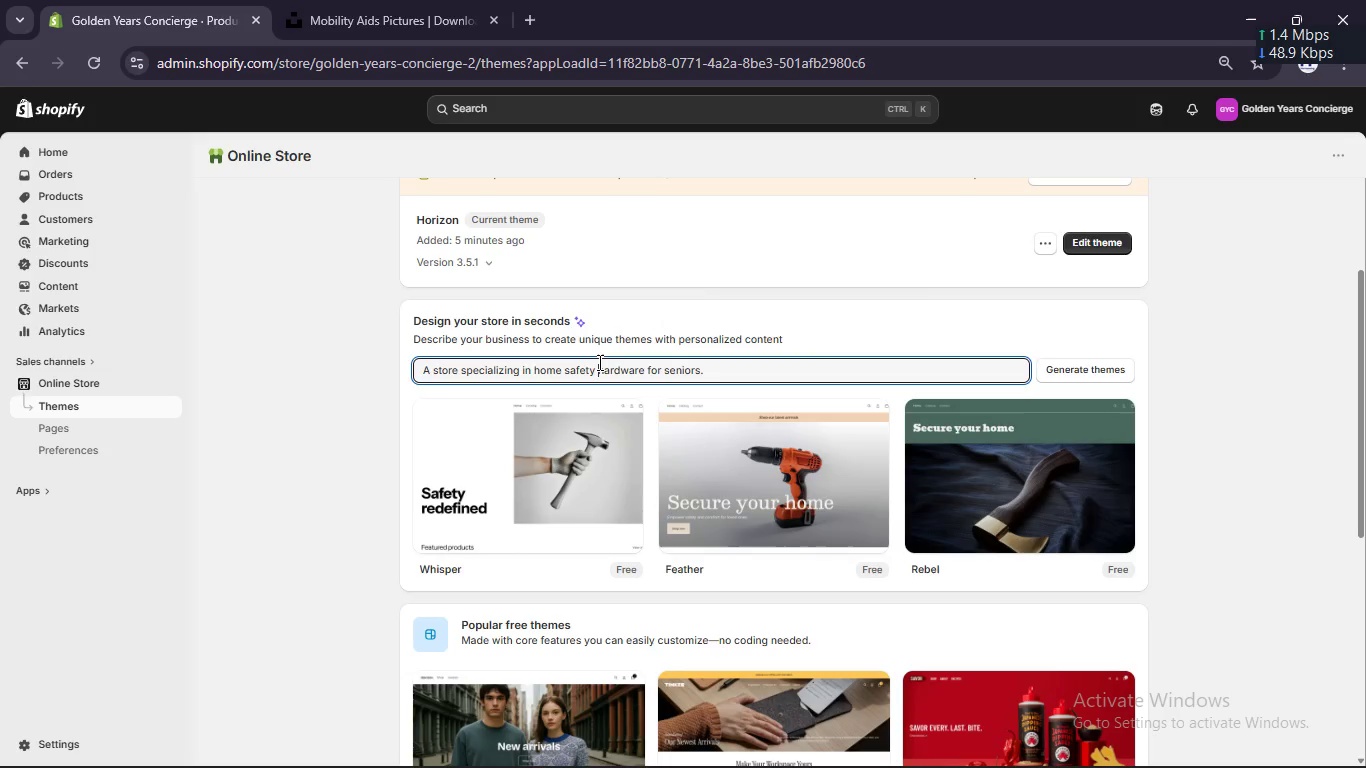 
left_click([598, 362])
 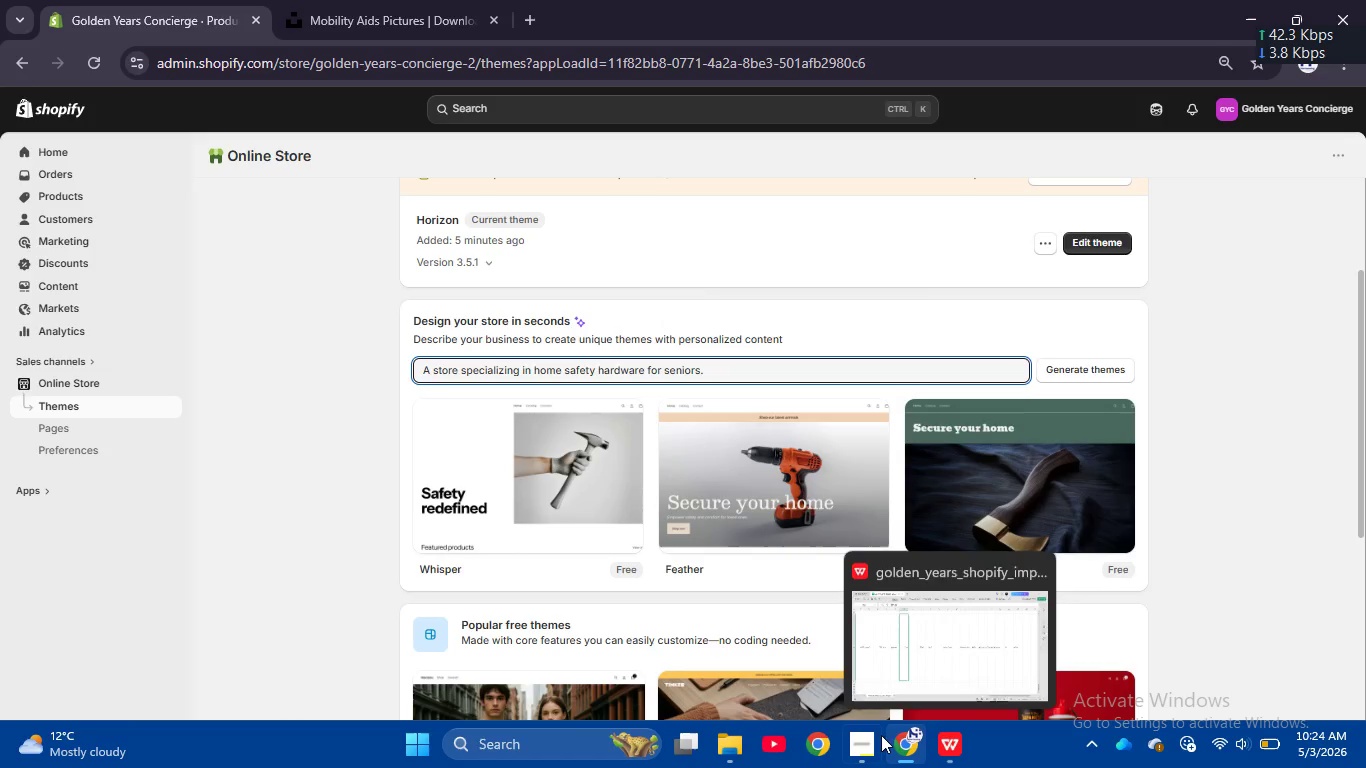 
left_click([863, 746])